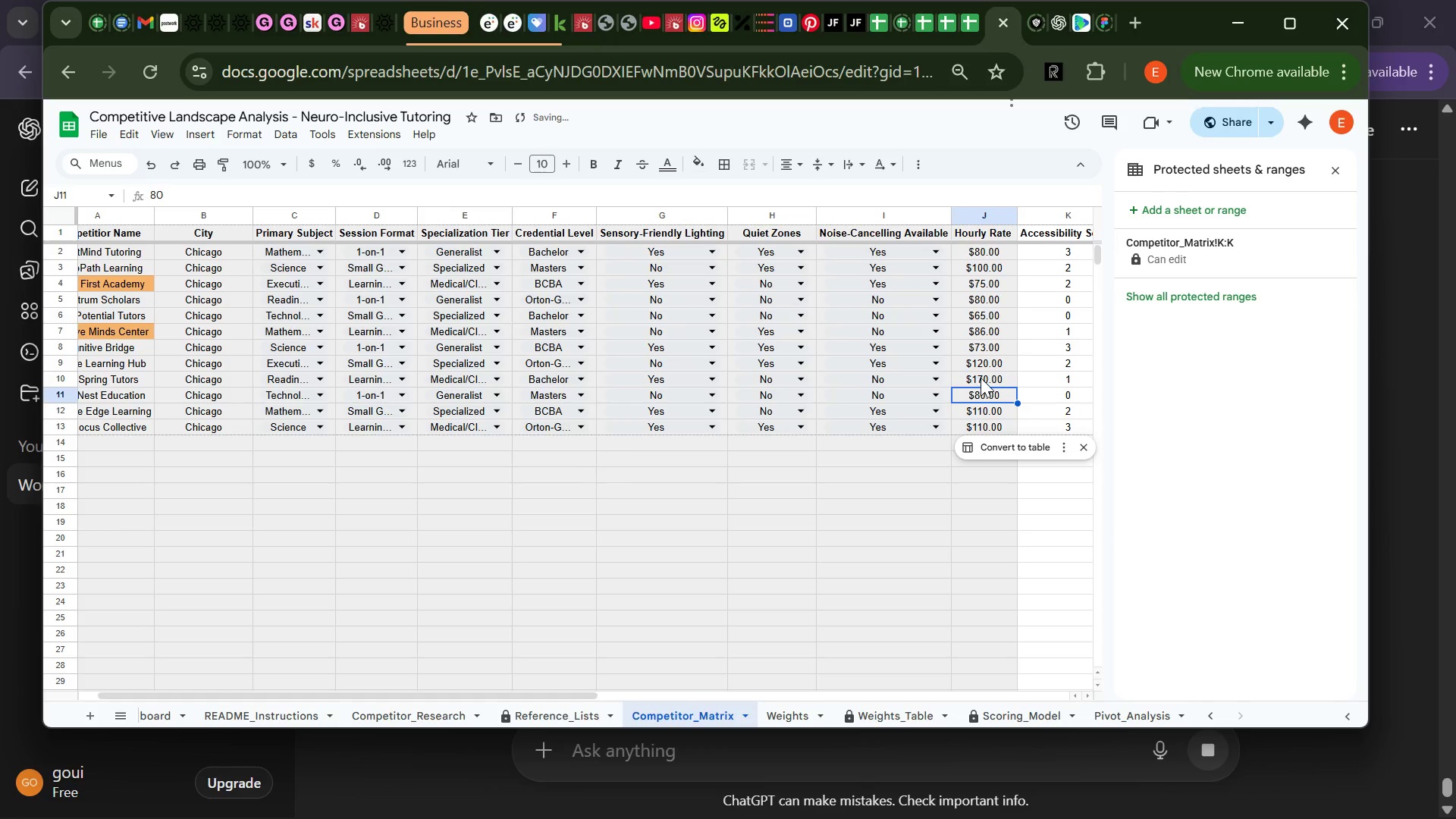 
left_click([983, 377])
 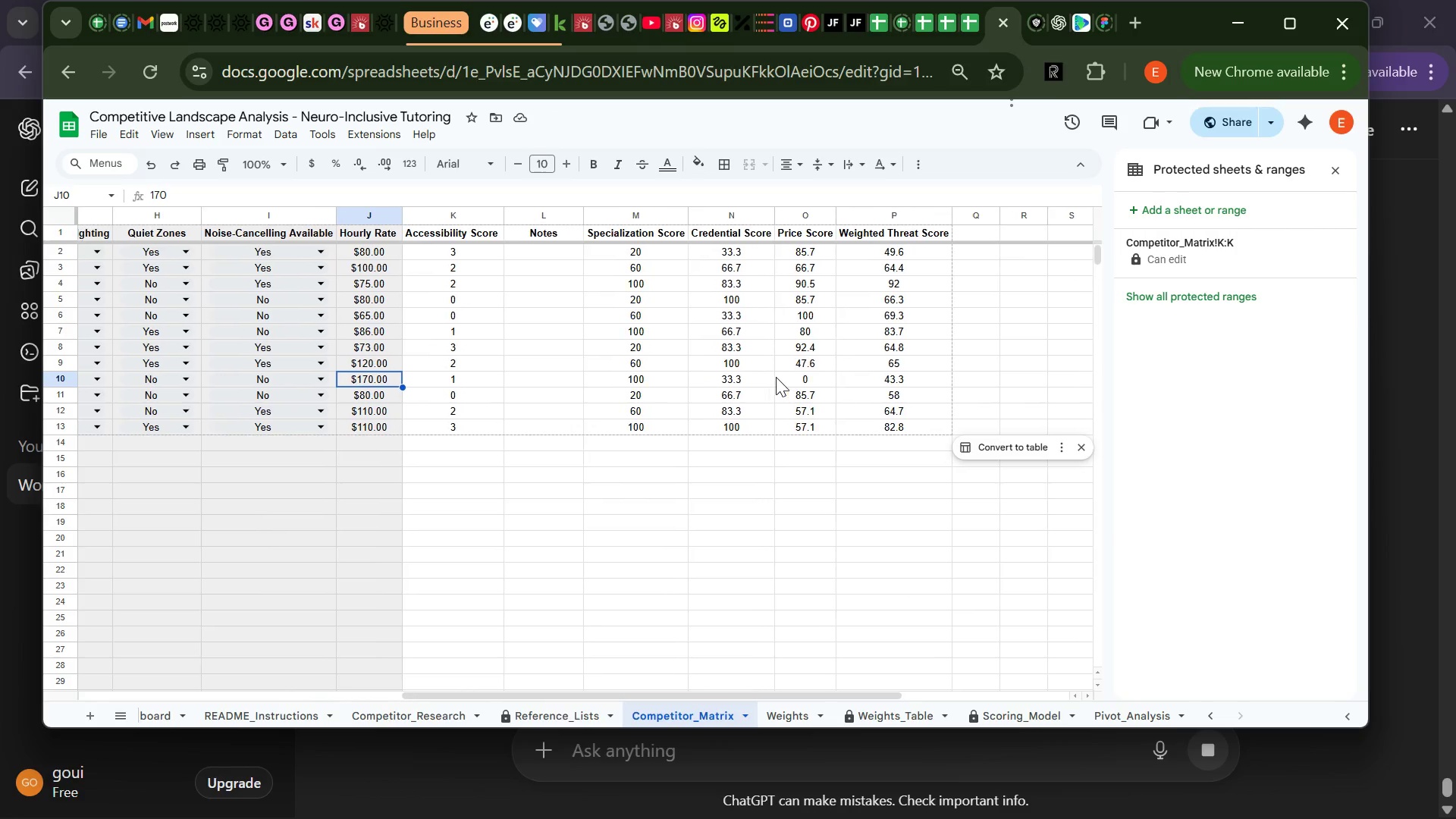 
wait(13.28)
 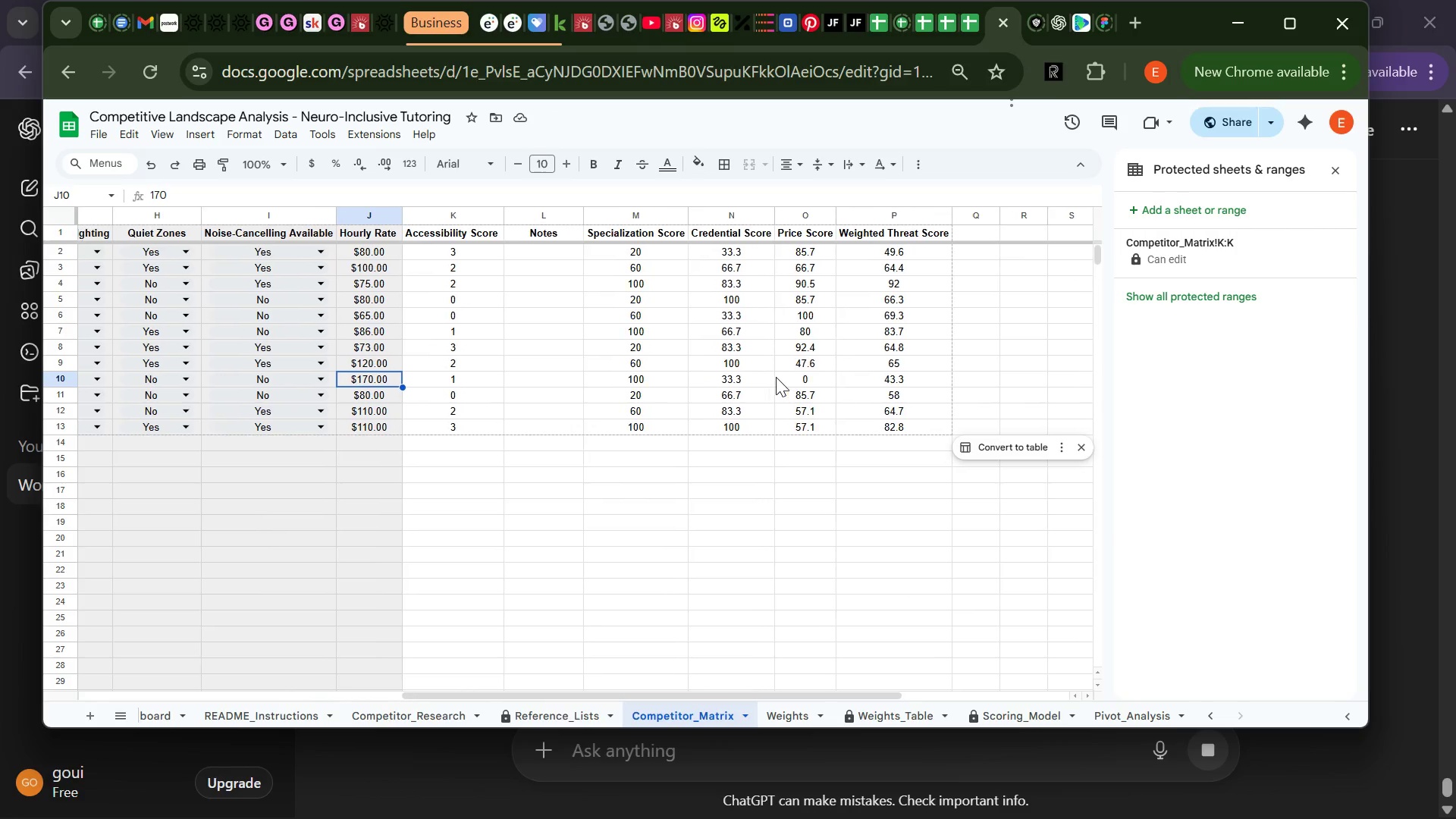 
left_click([874, 509])
 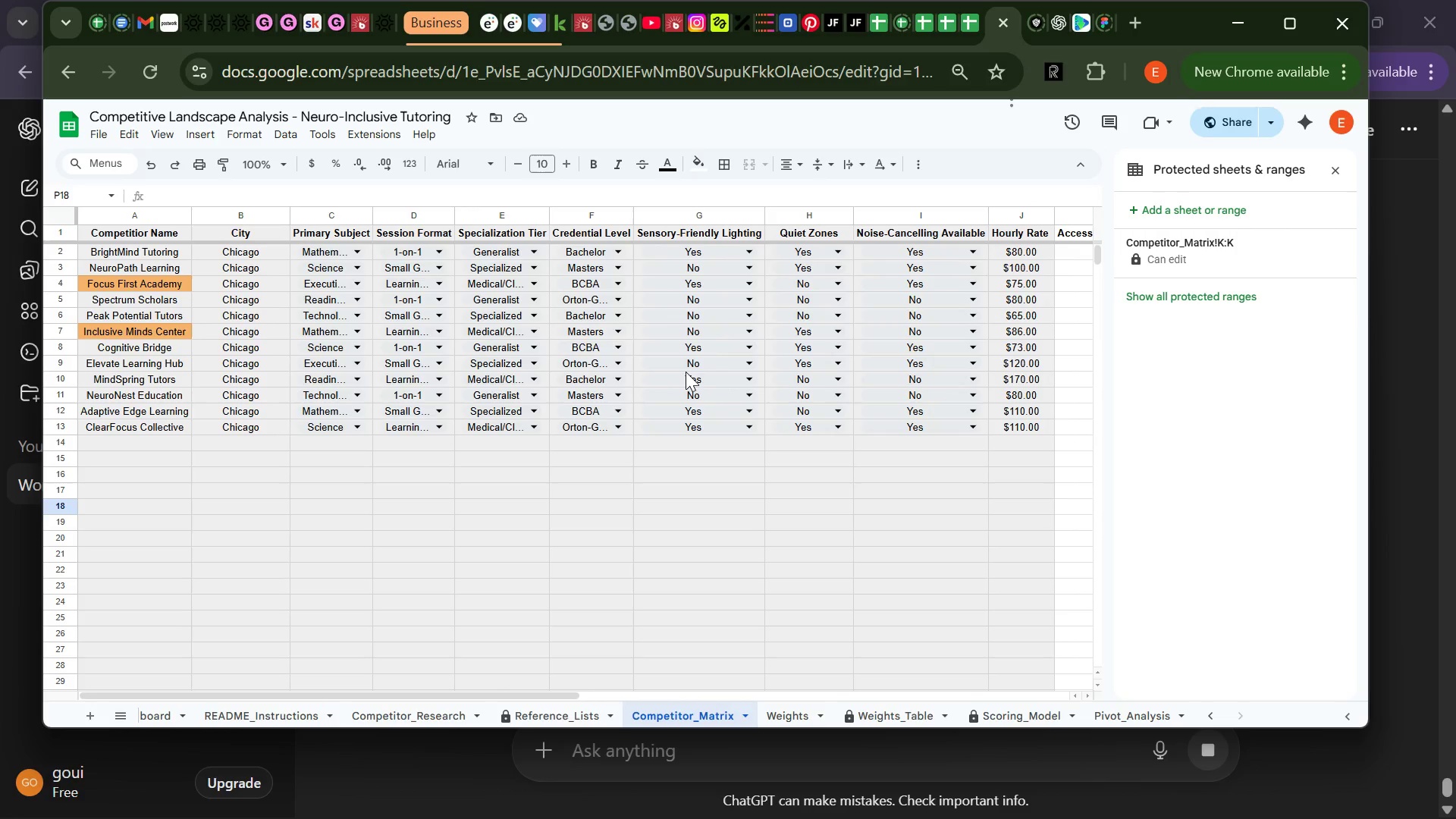 
wait(10.31)
 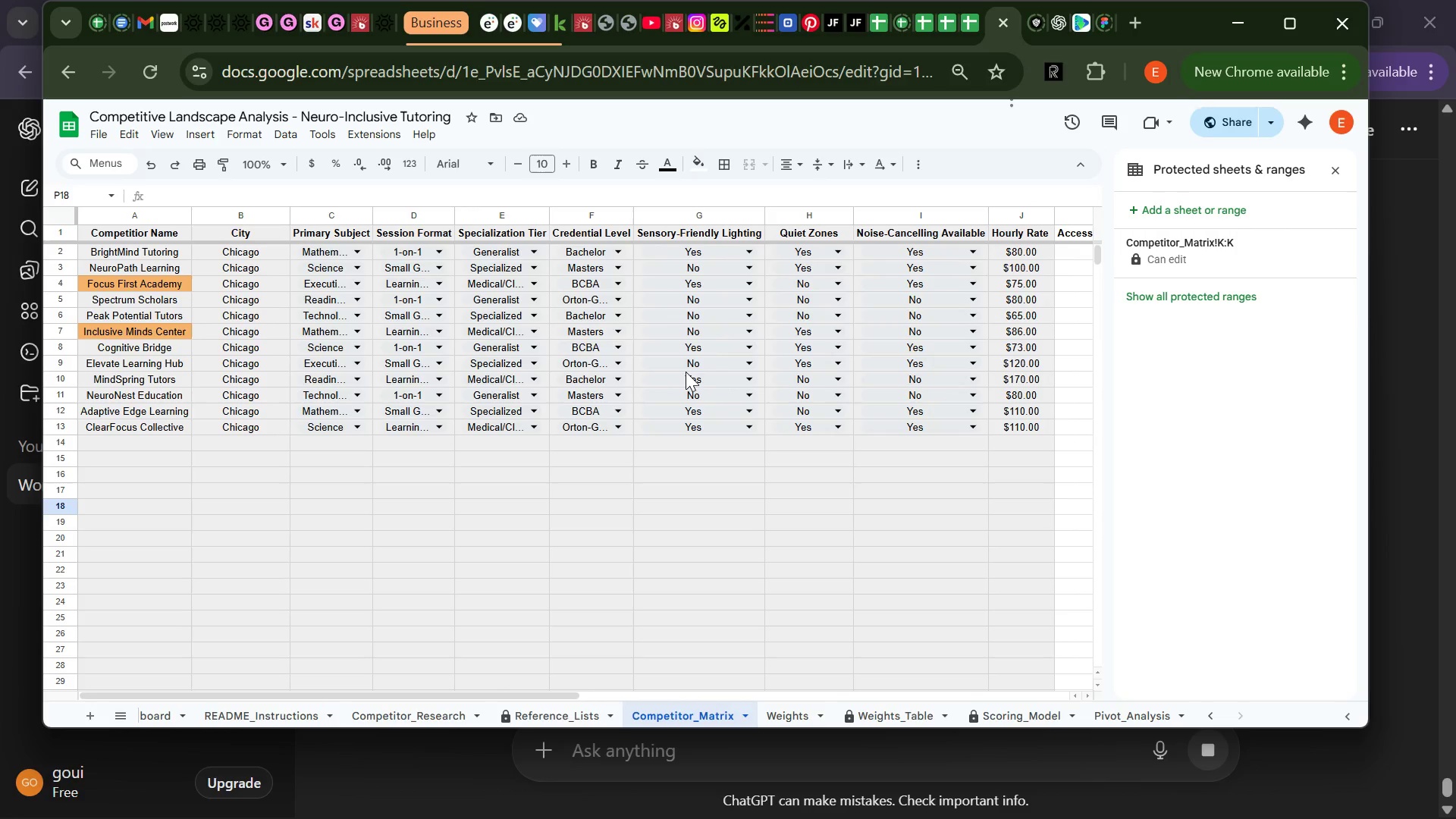 
left_click([1038, 805])